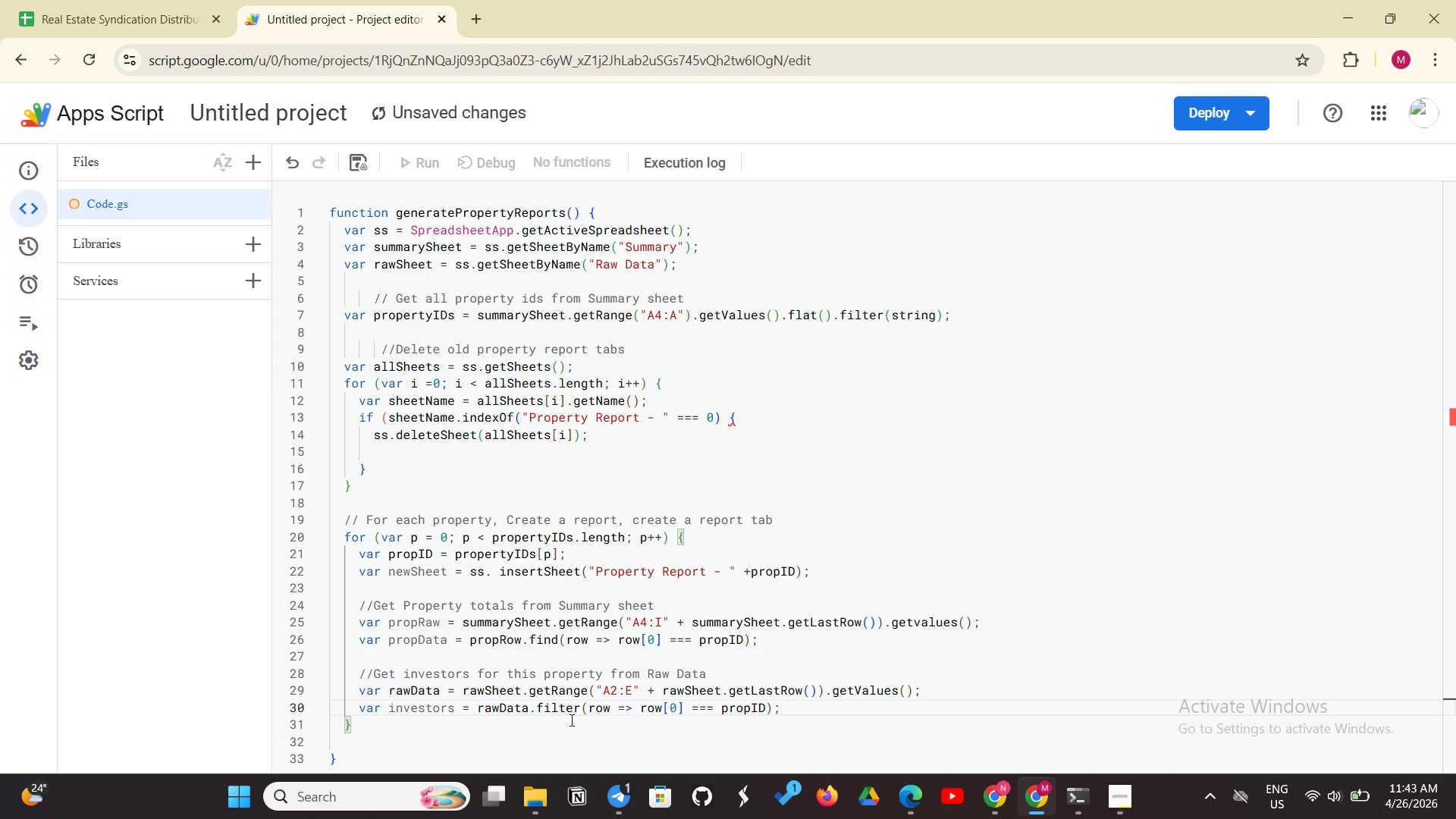 
key(Enter)
 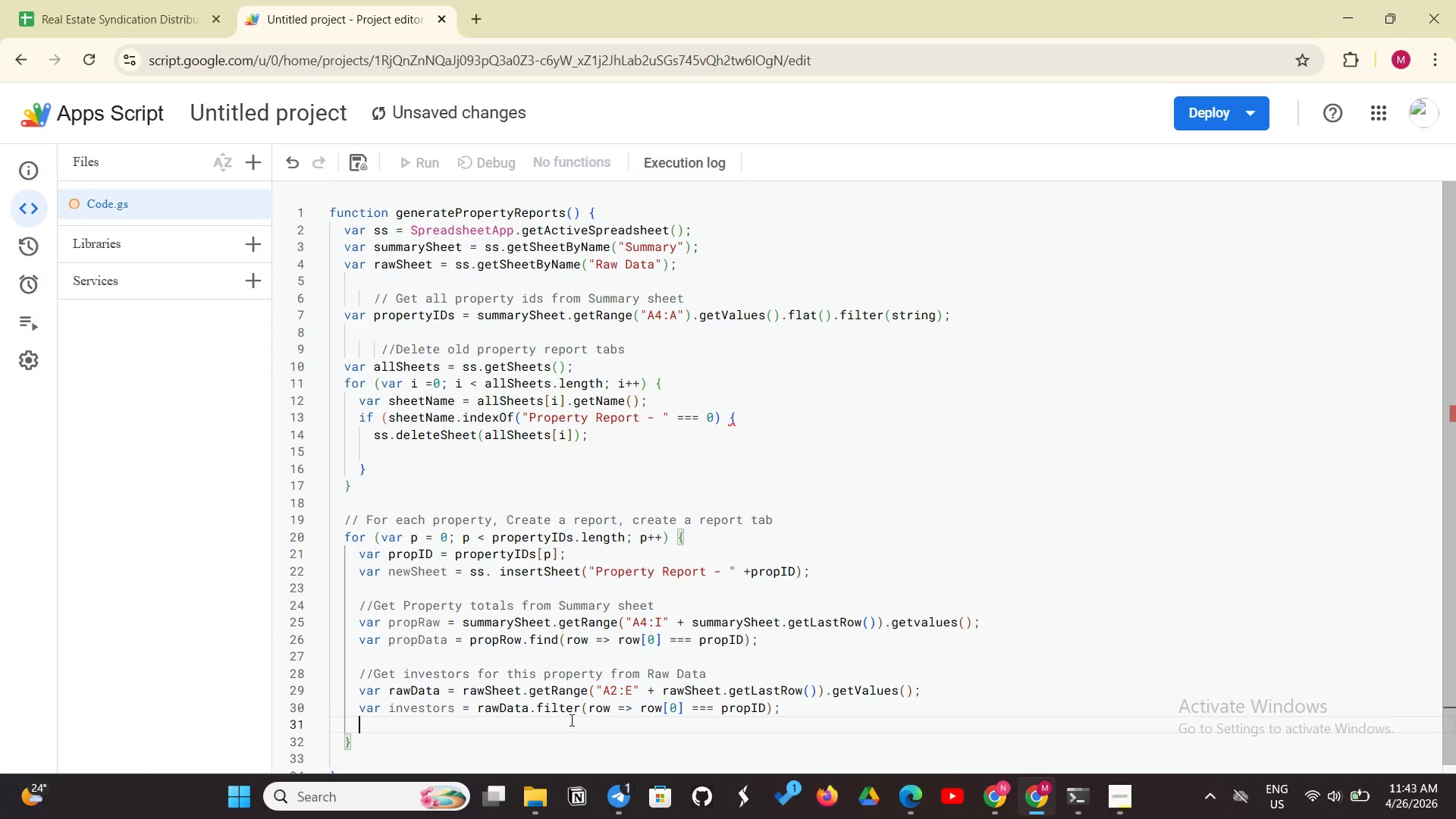 
key(Enter)
 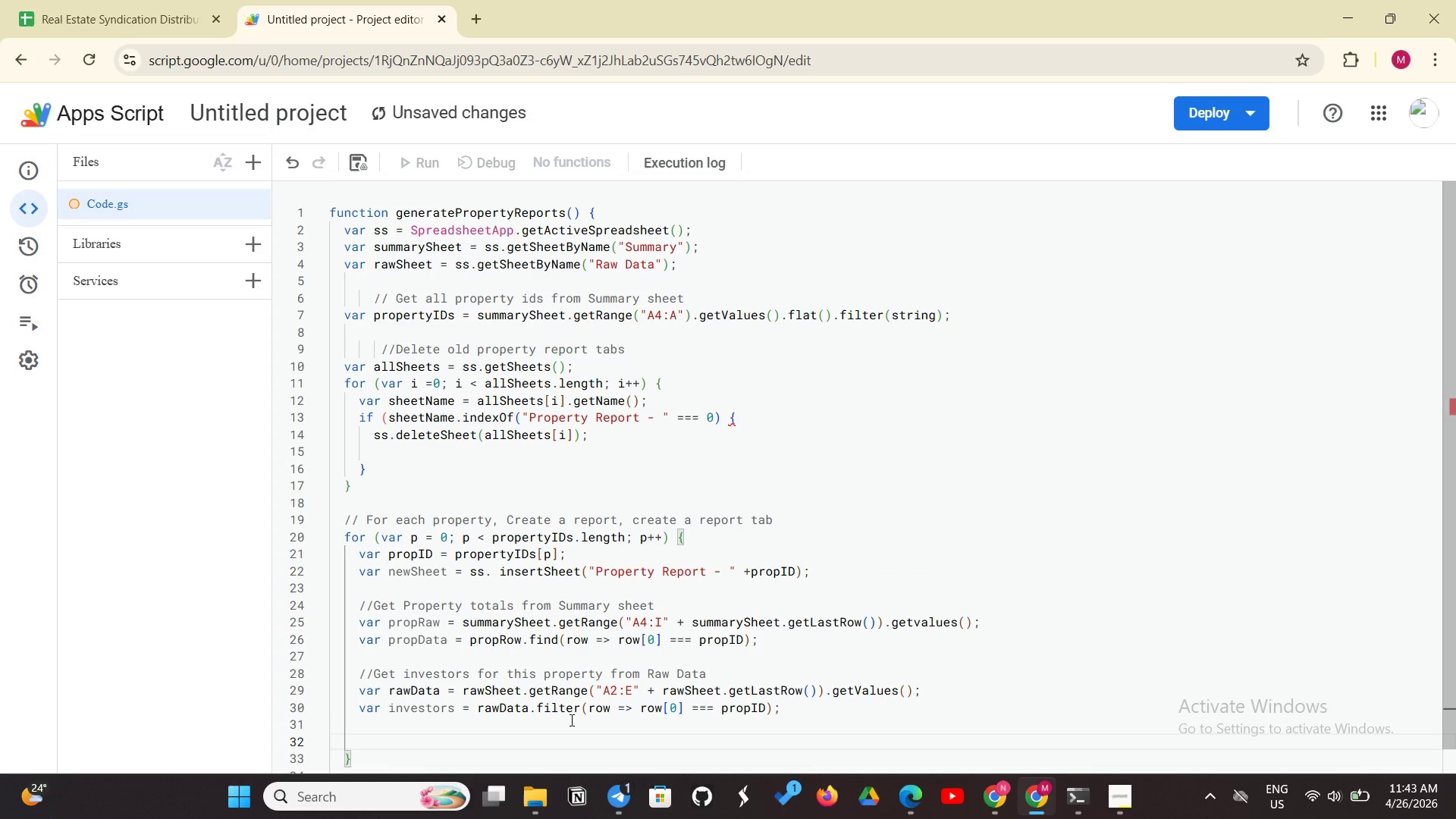 
type(?)
key(Backspace)
type(// Build report)
 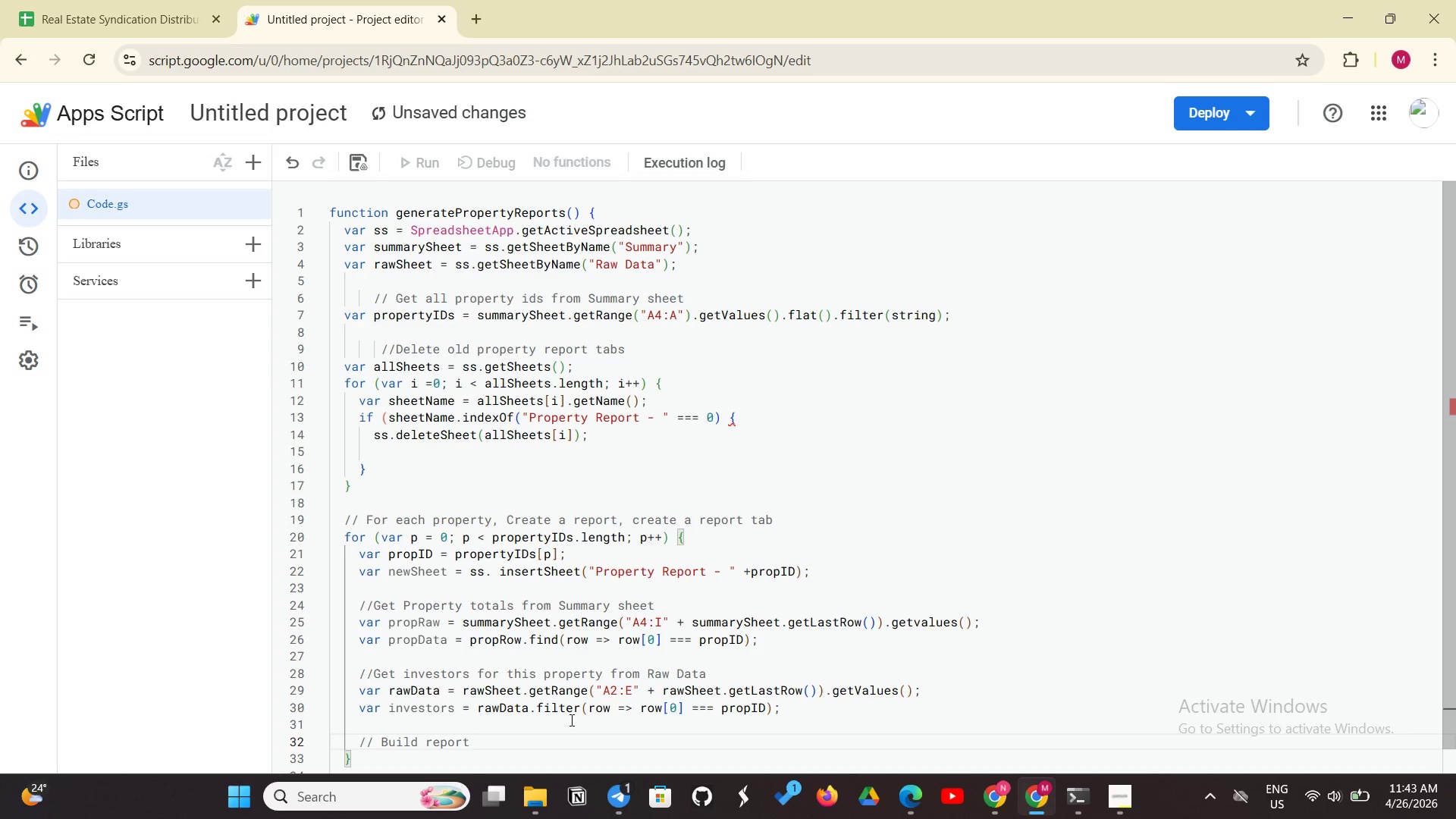 
key(Enter)
 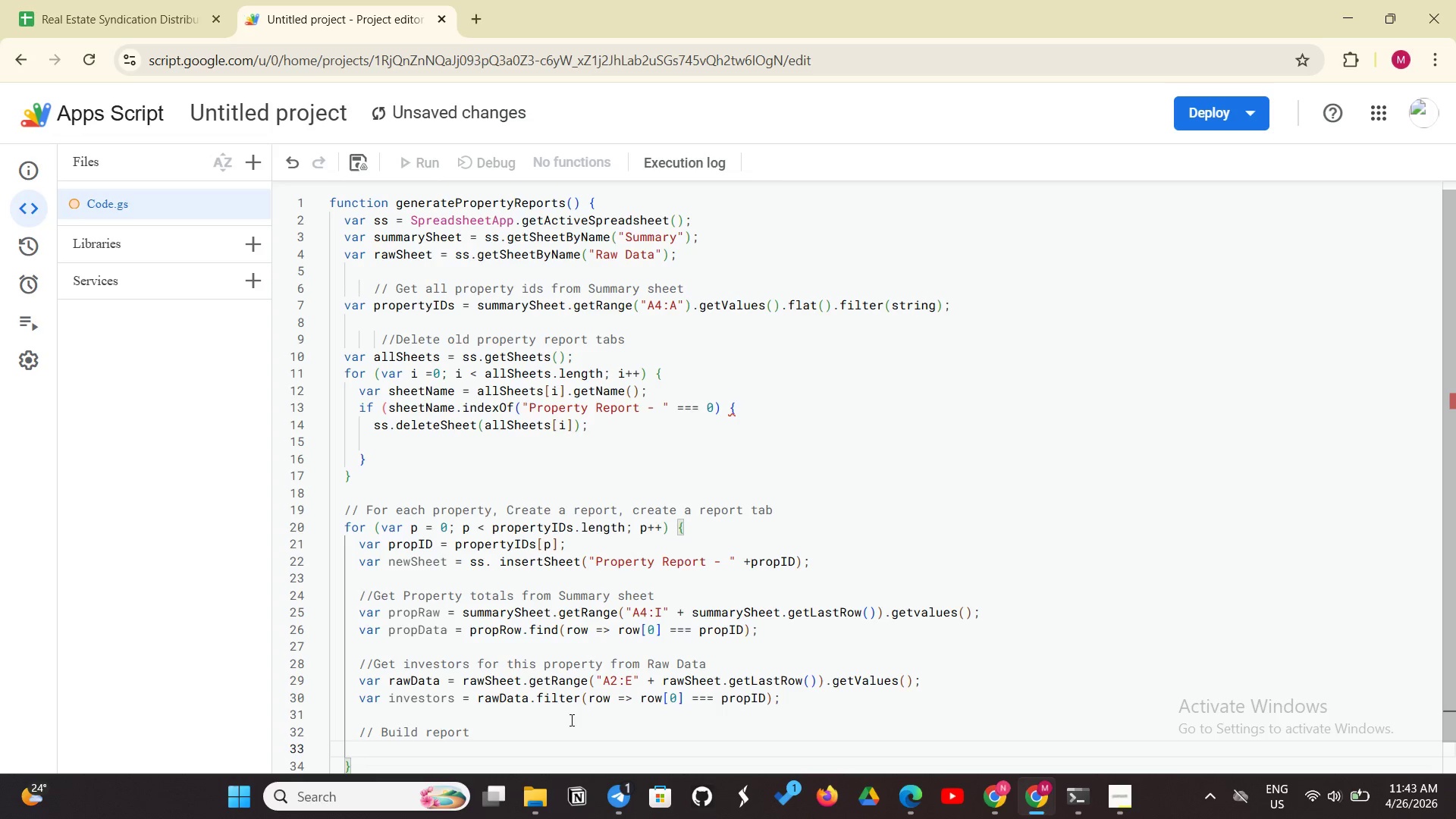 
wait(8.48)
 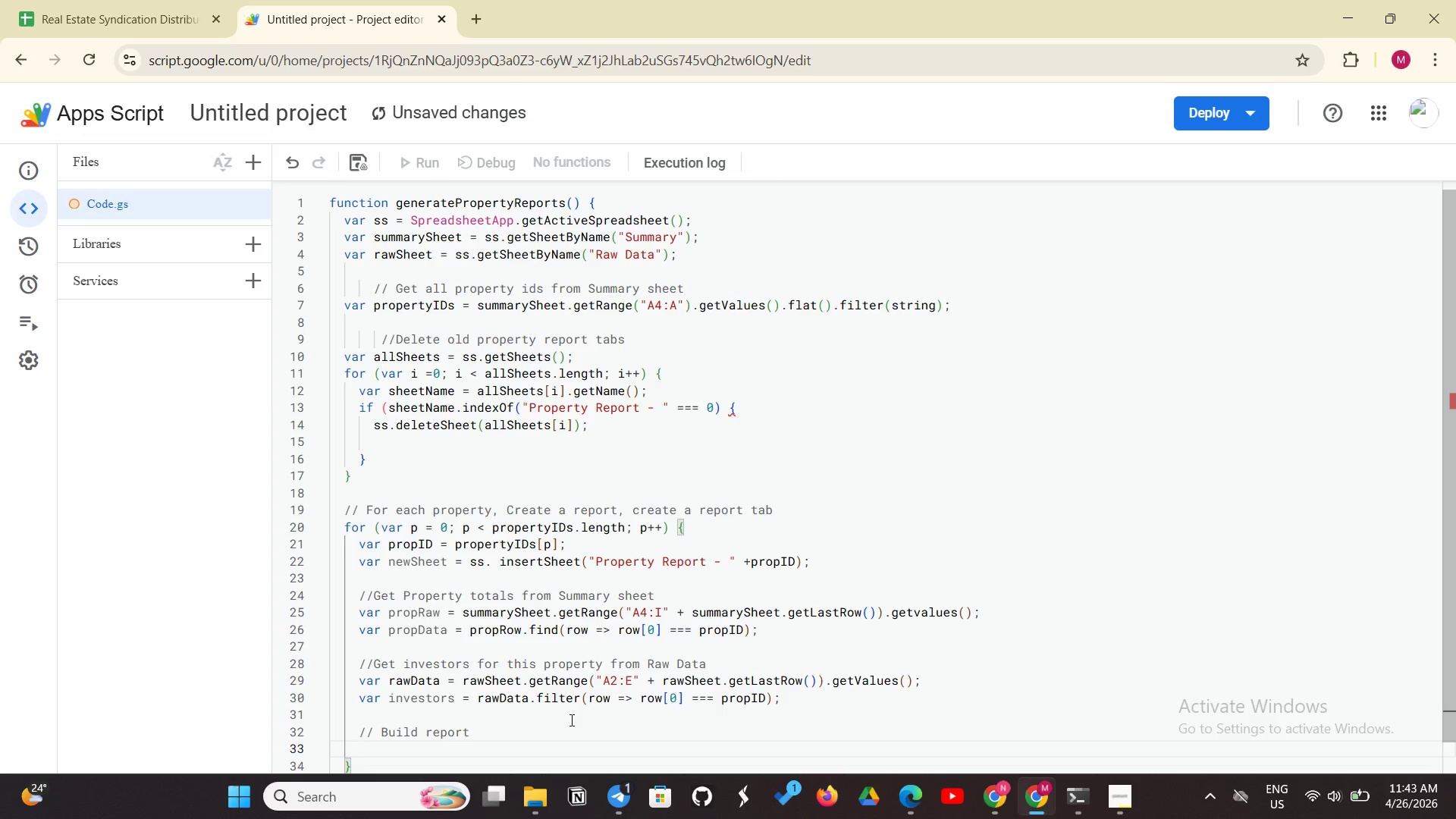 
left_click([1114, 803])